 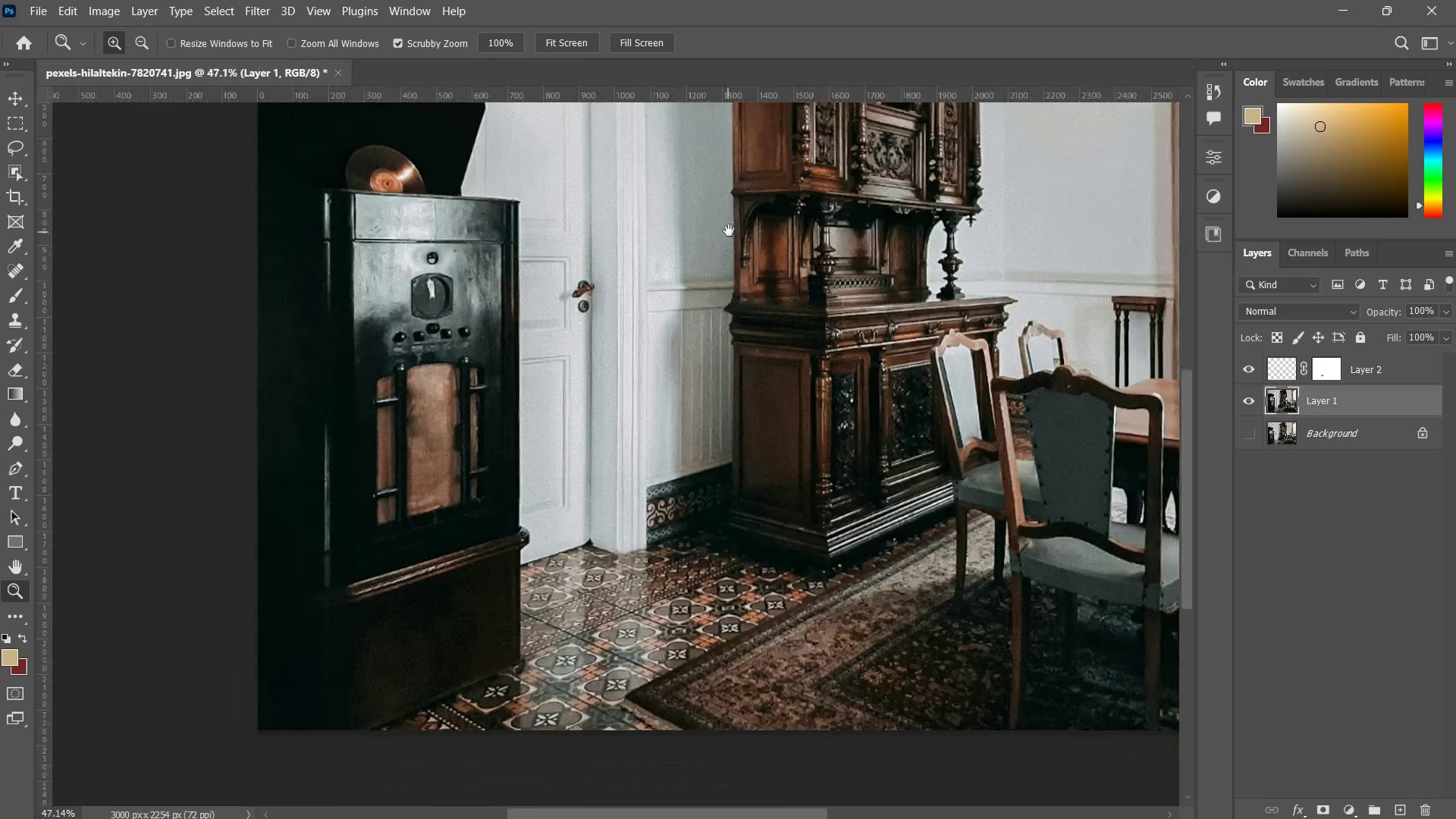 
hold_key(key=Space, duration=0.41)
 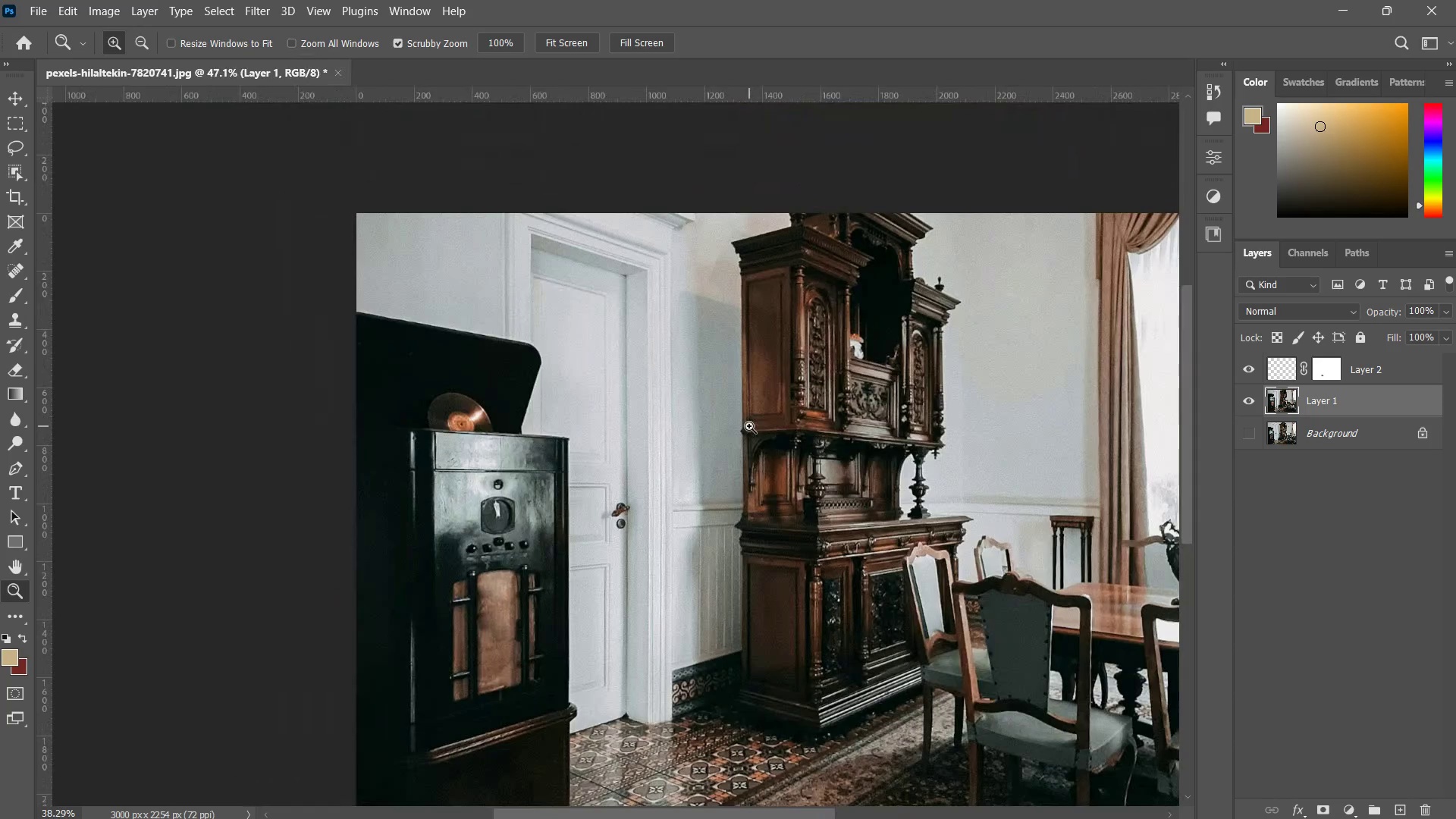 
left_click_drag(start_coordinate=[729, 232], to_coordinate=[731, 461])
 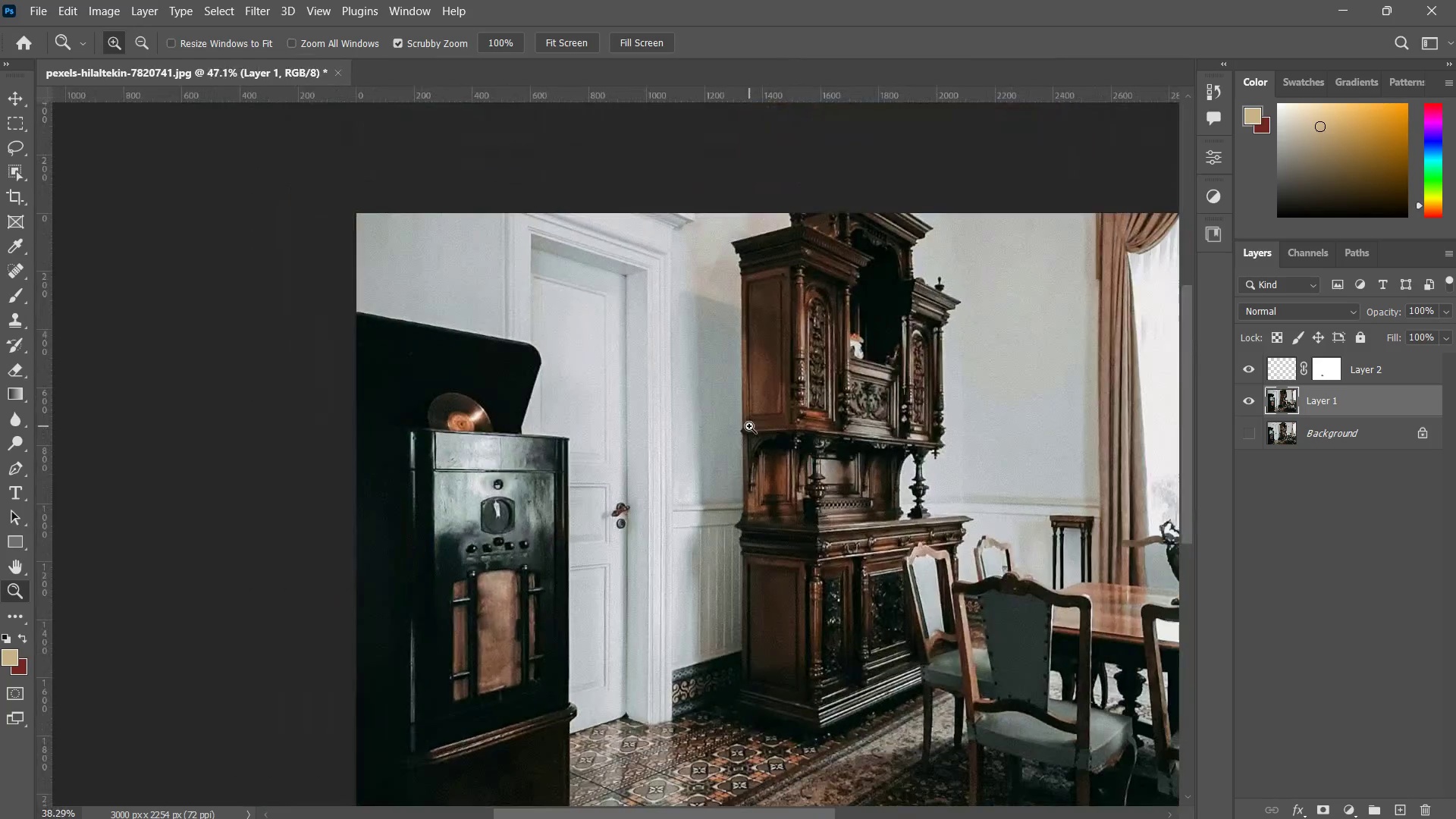 
left_click_drag(start_coordinate=[770, 397], to_coordinate=[749, 428])
 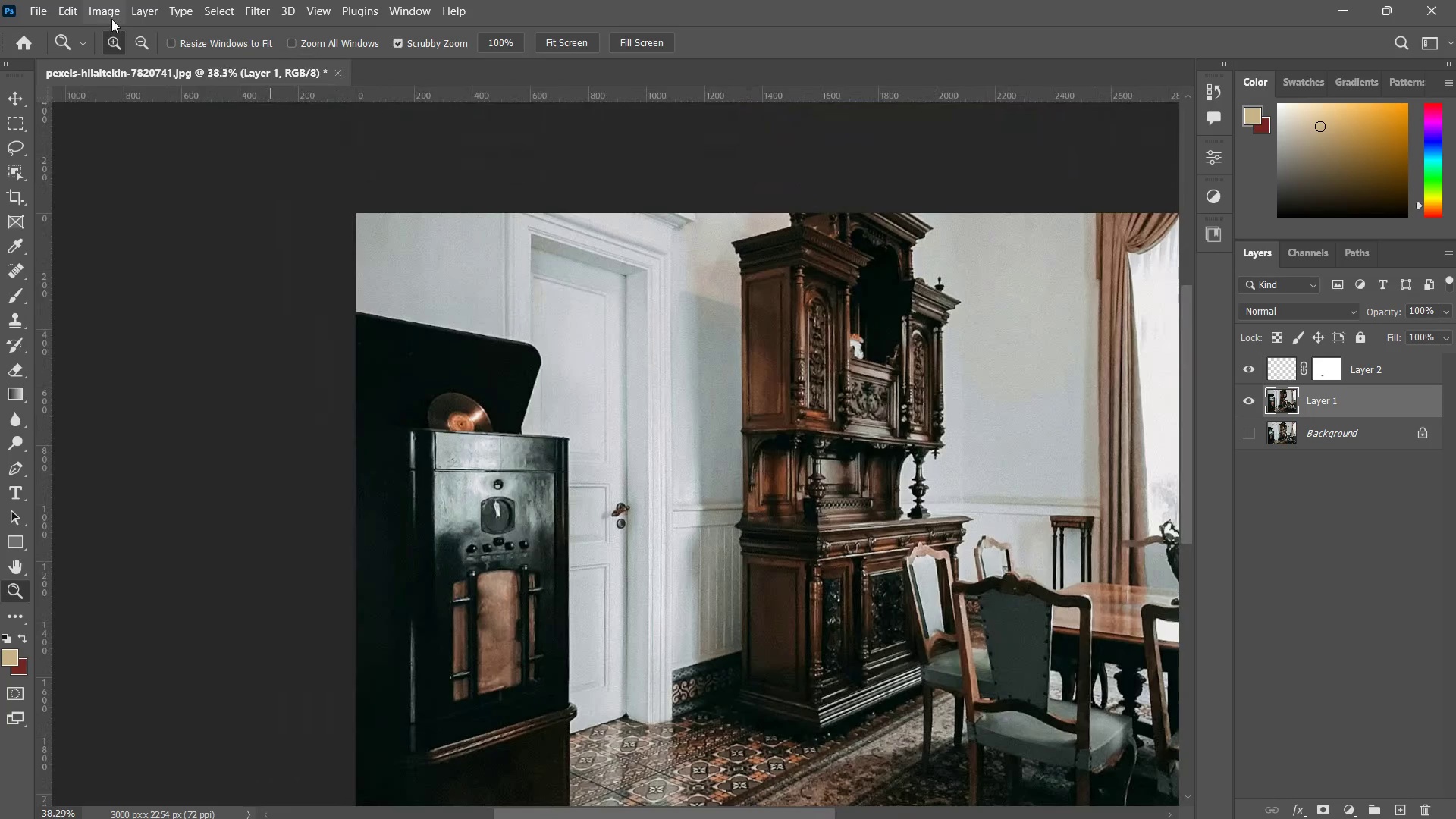 
left_click([107, 17])
 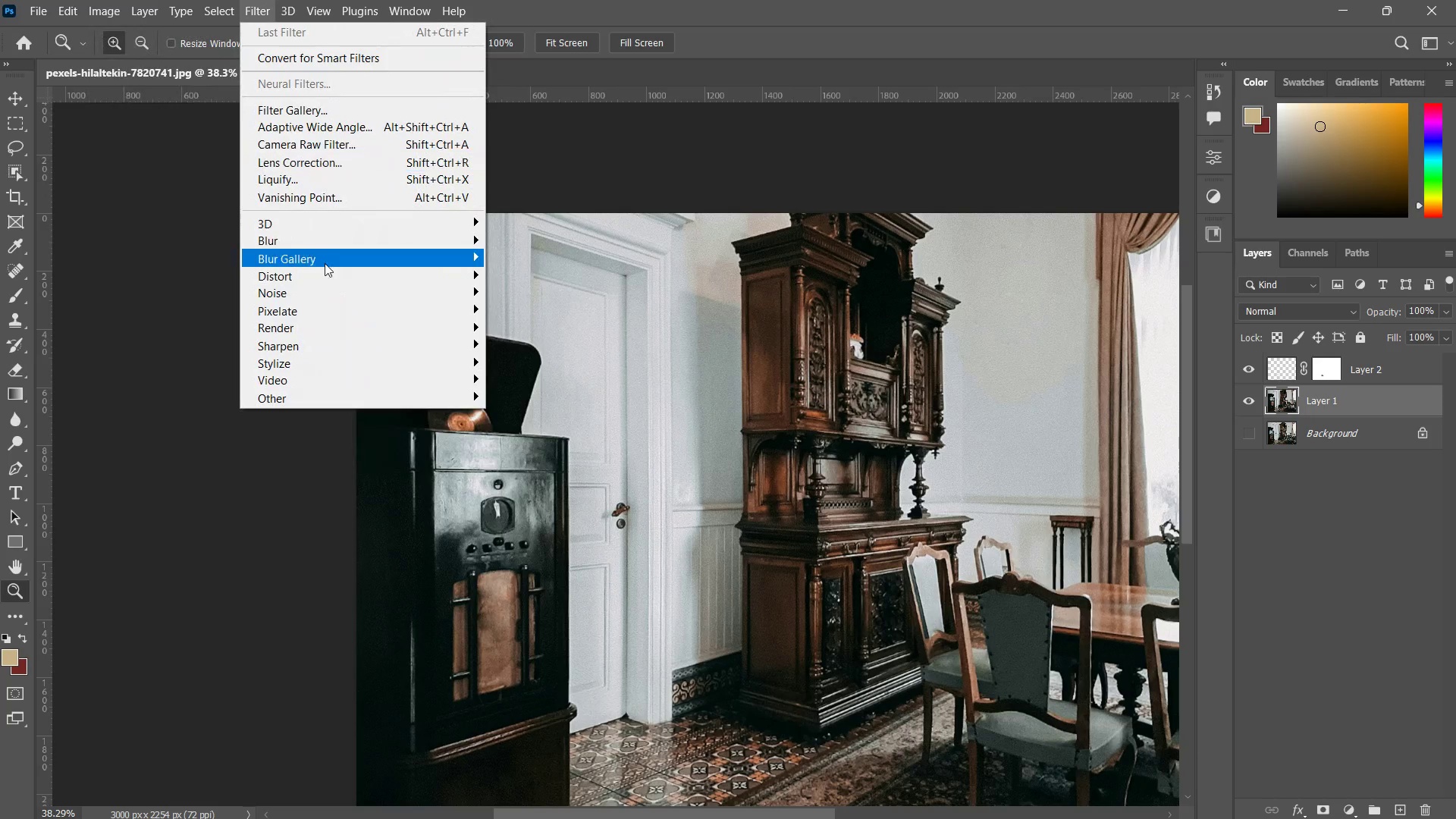 
left_click([320, 148])
 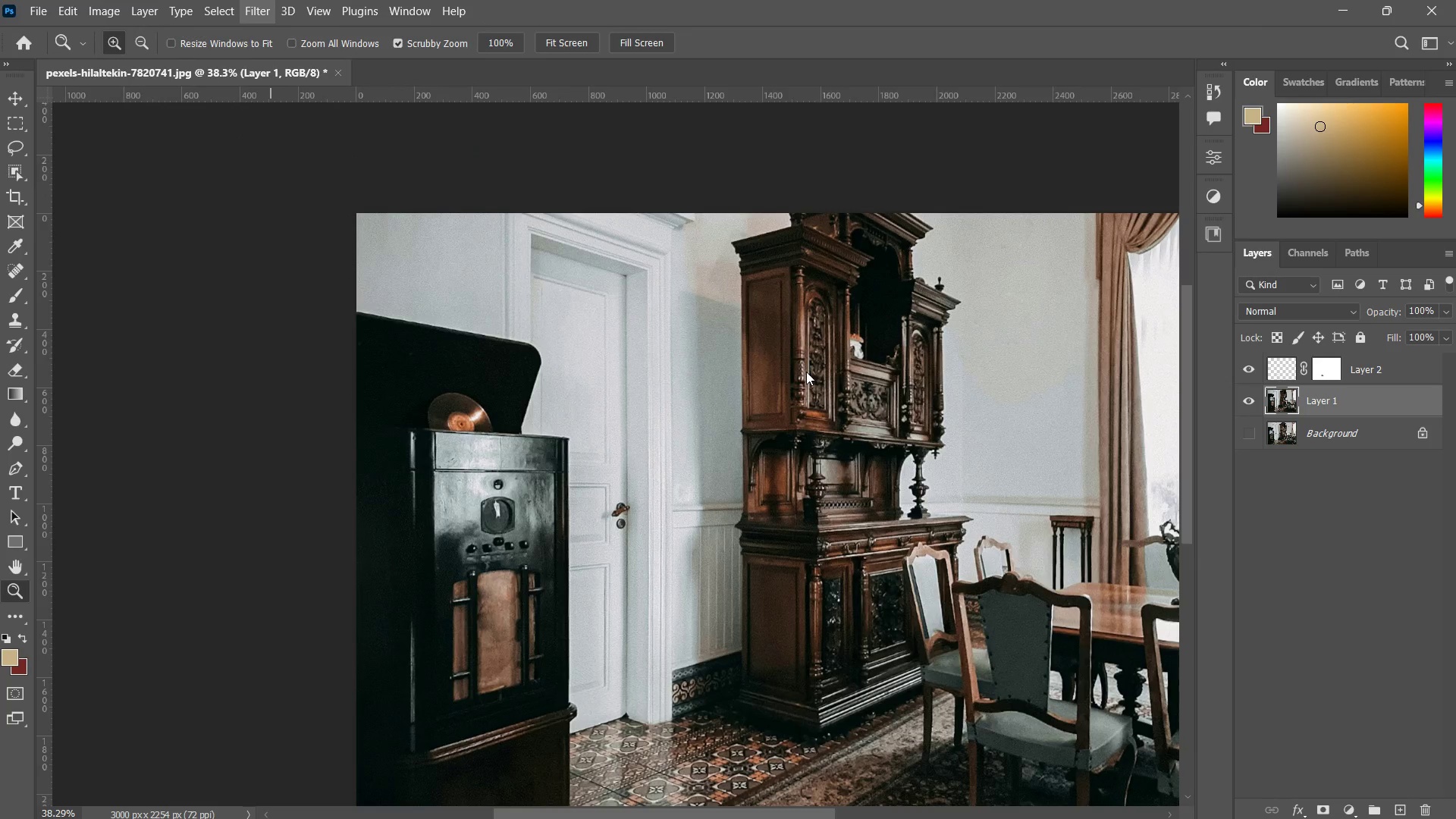 
type(zz z z zzz)
 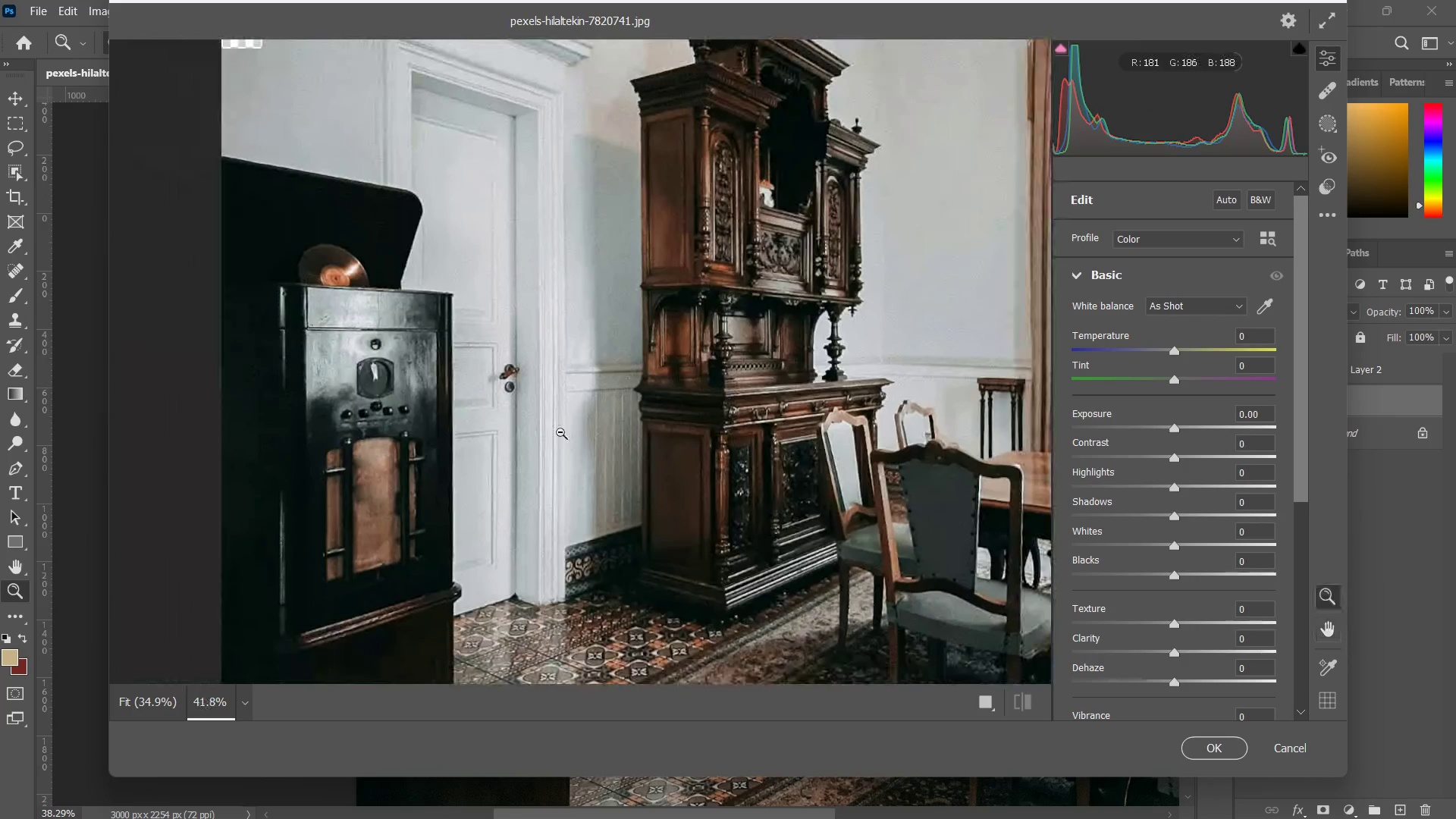 
left_click_drag(start_coordinate=[652, 315], to_coordinate=[707, 262])
 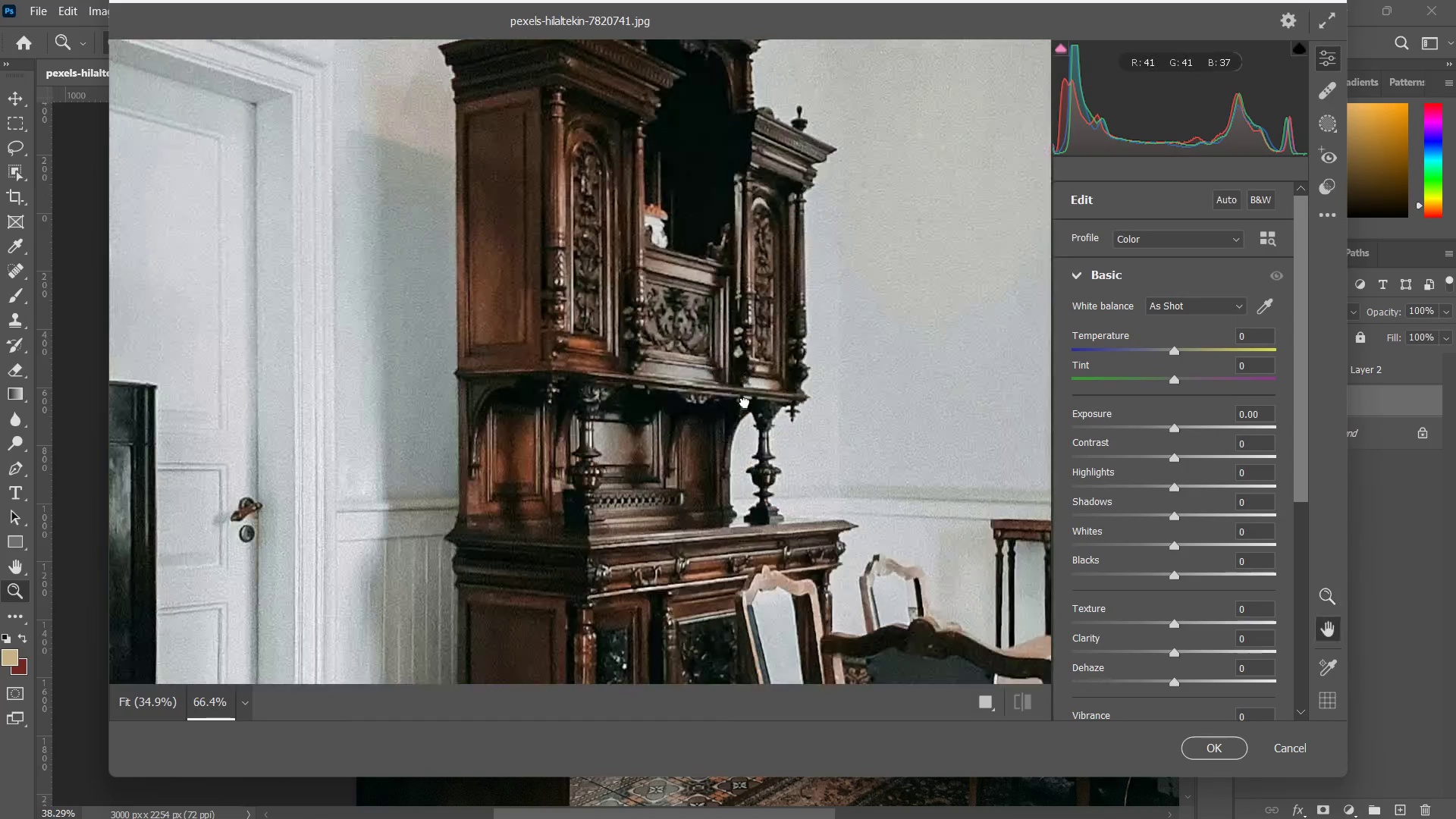 
left_click_drag(start_coordinate=[701, 253], to_coordinate=[745, 402])
 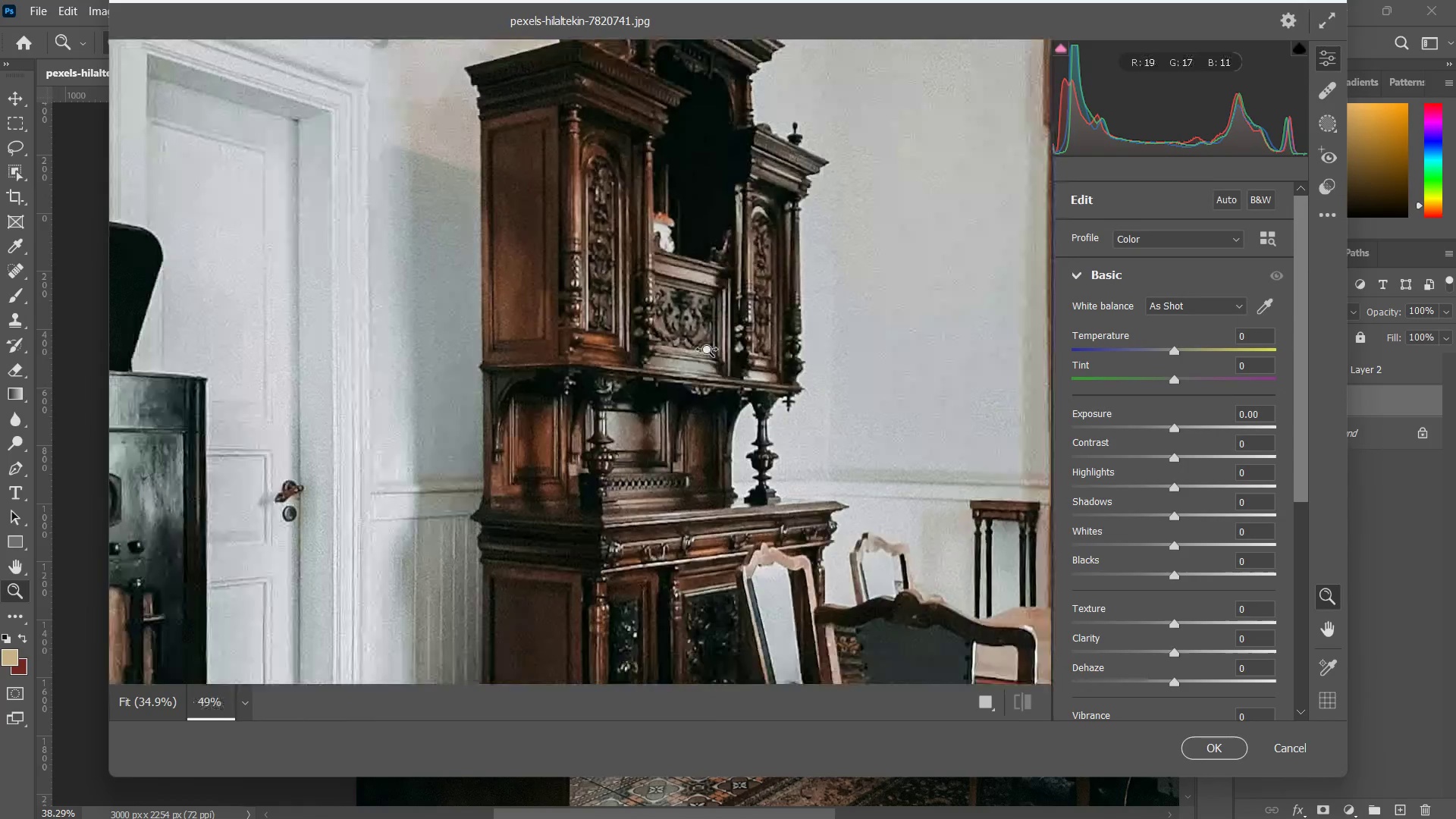 
left_click_drag(start_coordinate=[734, 297], to_coordinate=[703, 355])
 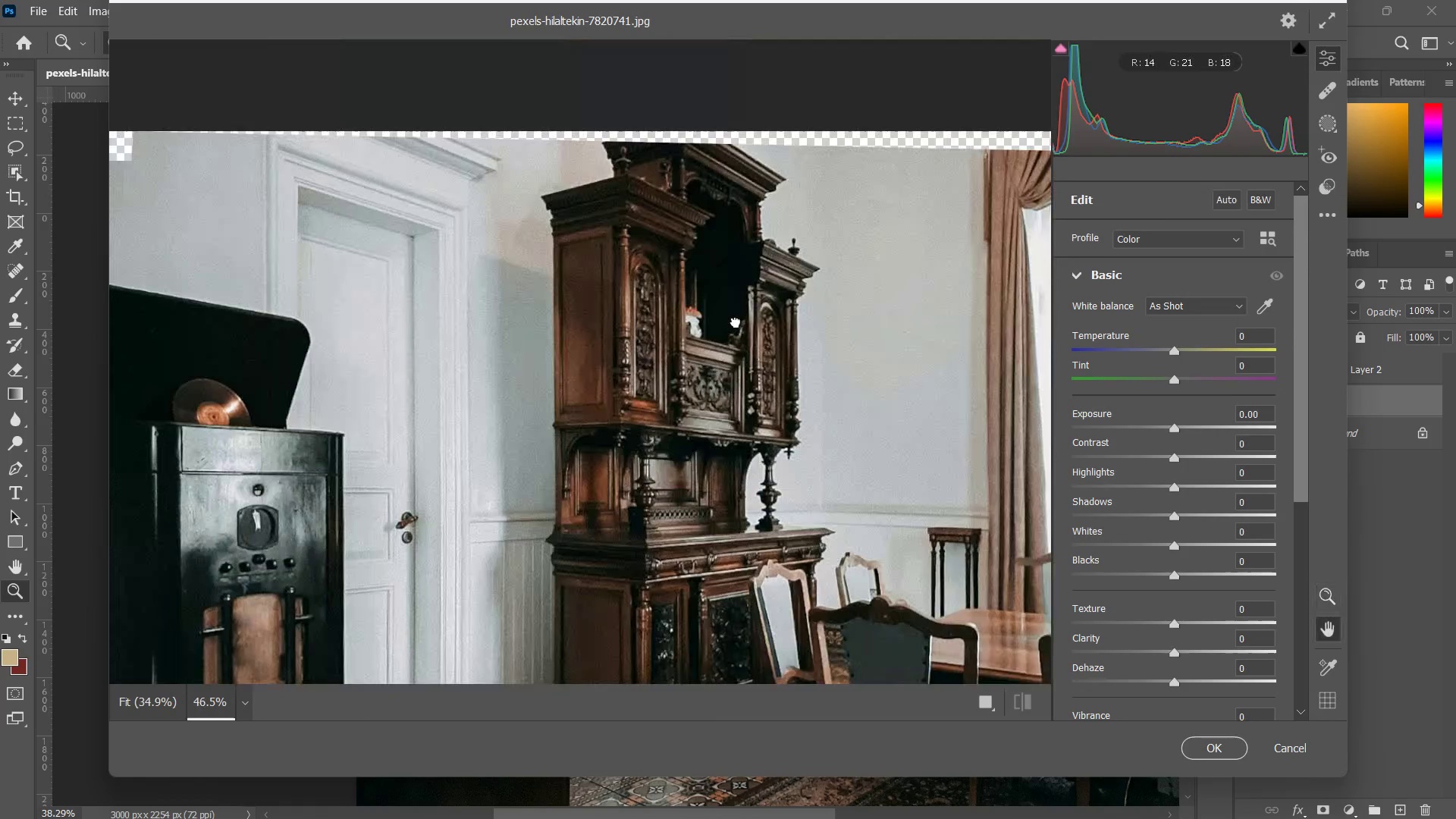 
left_click_drag(start_coordinate=[720, 237], to_coordinate=[742, 333])
 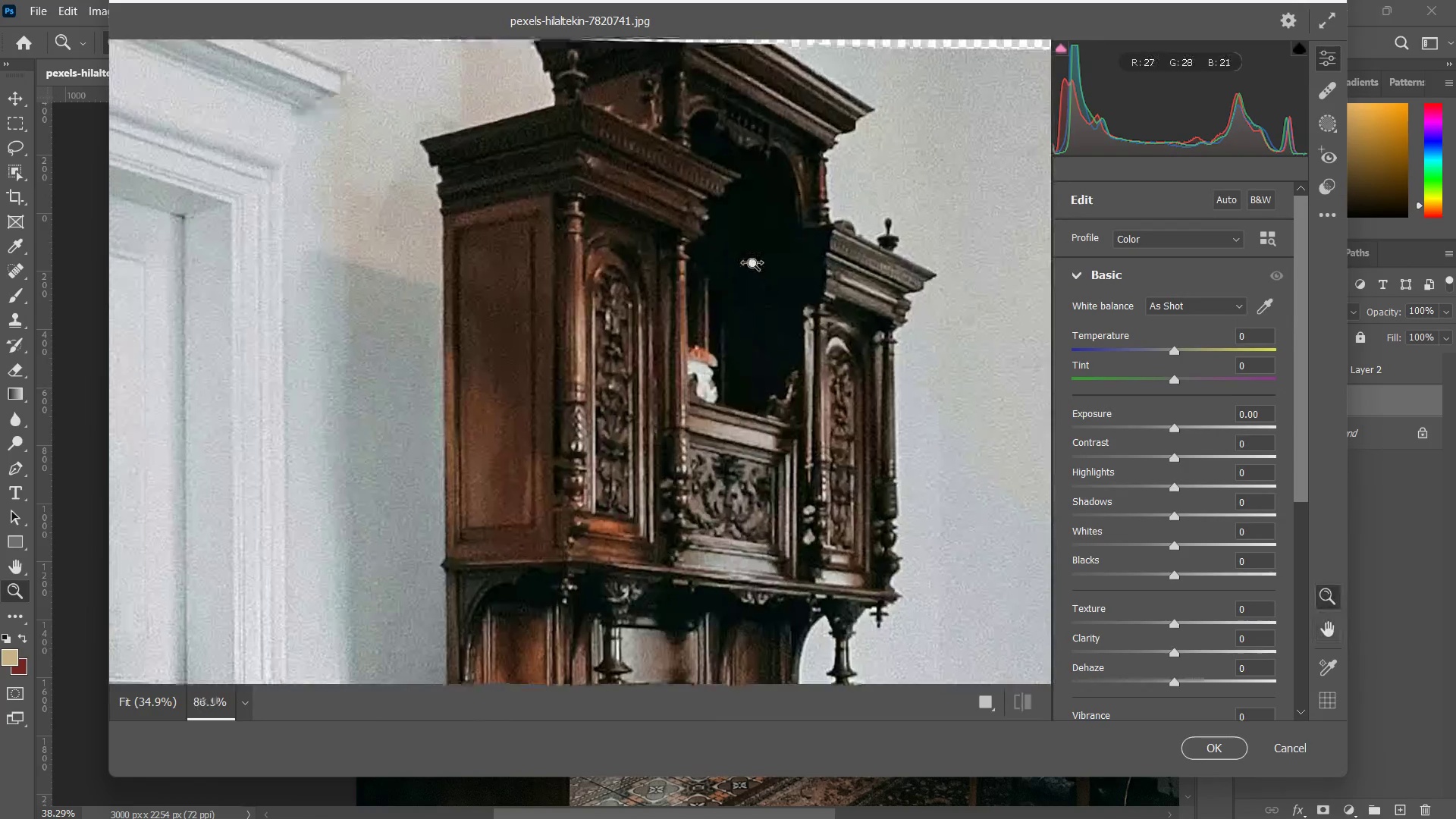 
left_click_drag(start_coordinate=[701, 307], to_coordinate=[753, 264])
 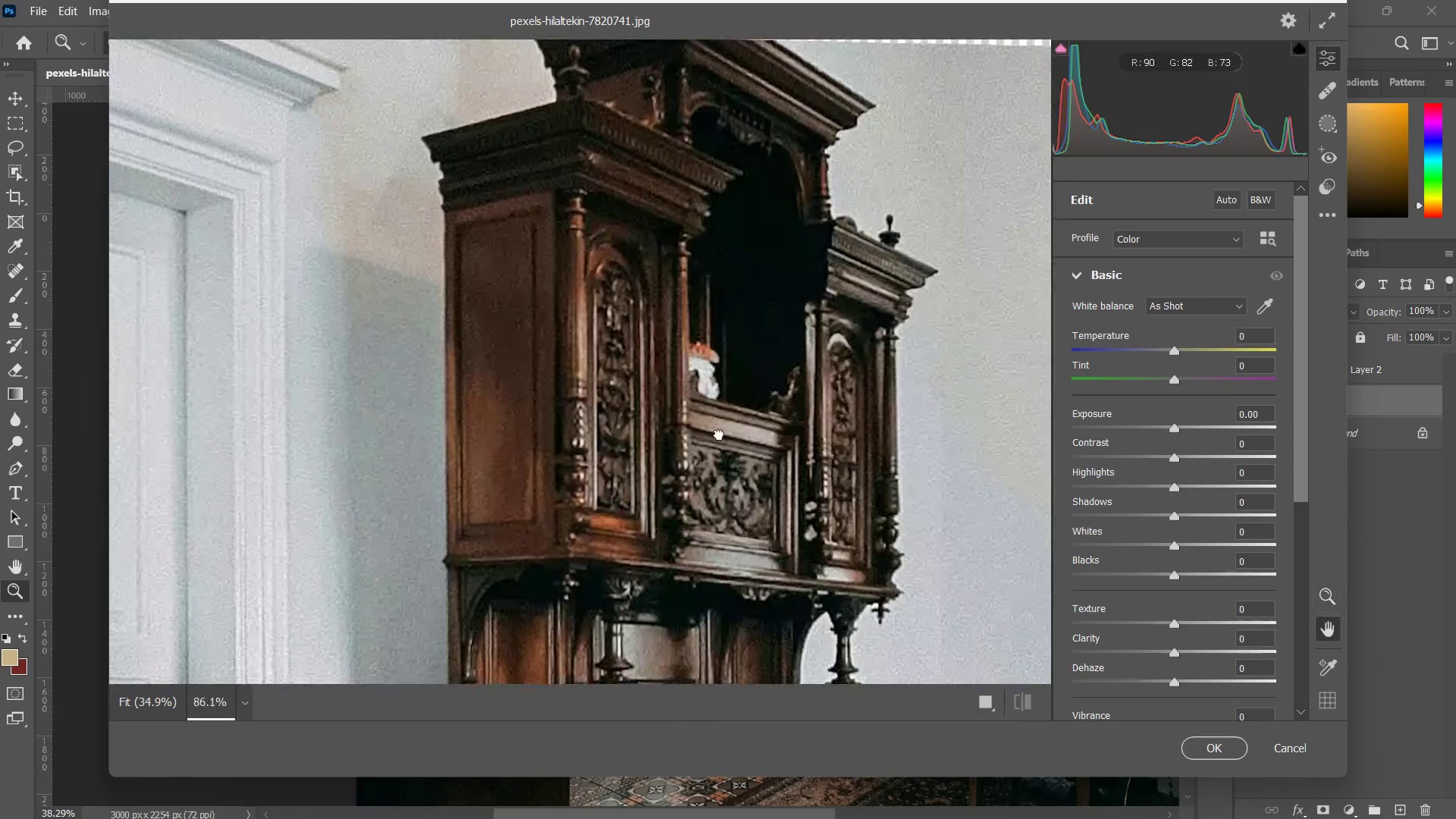 
left_click_drag(start_coordinate=[689, 474], to_coordinate=[739, 395])
 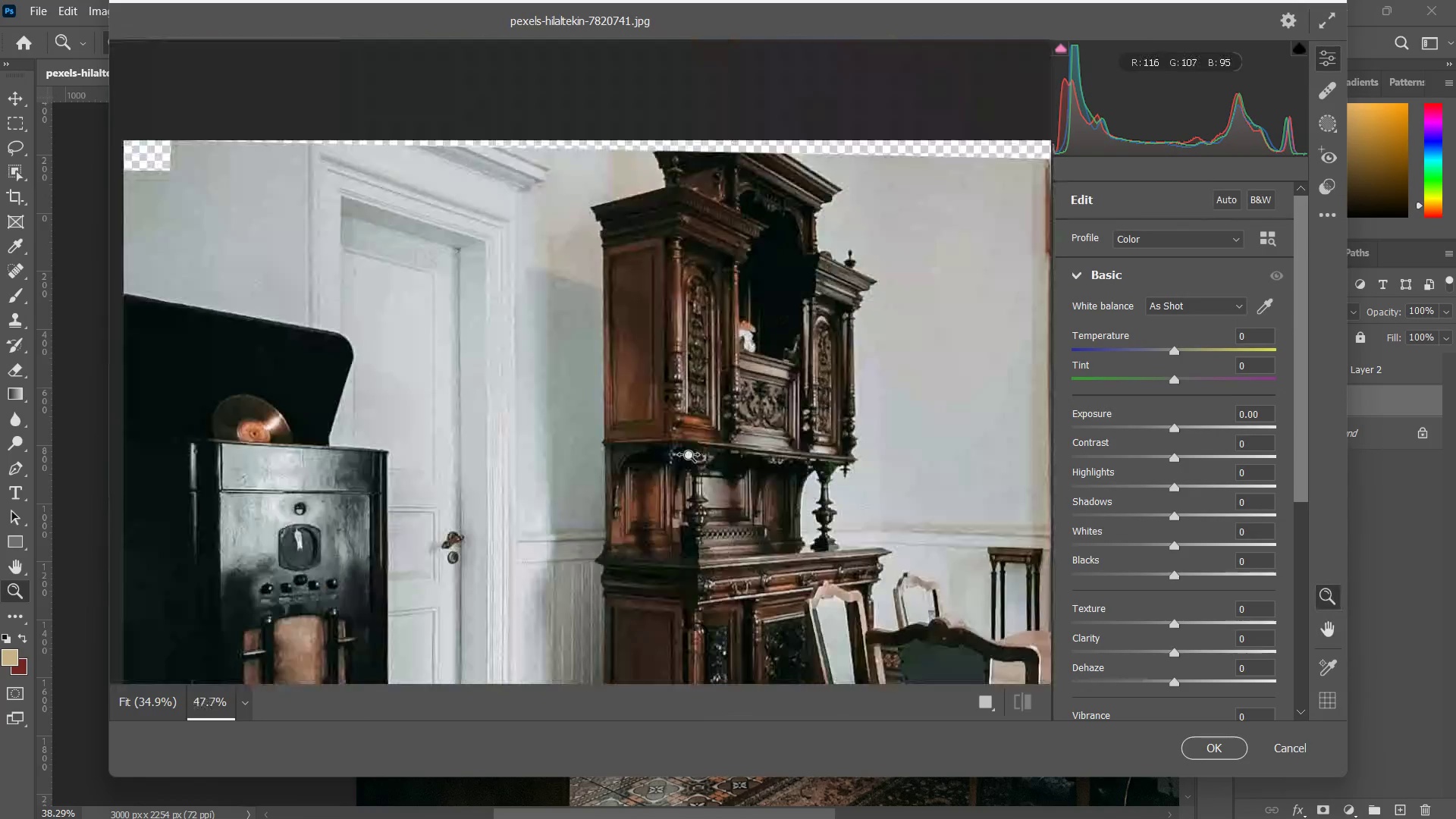 
left_click_drag(start_coordinate=[741, 389], to_coordinate=[688, 456])
 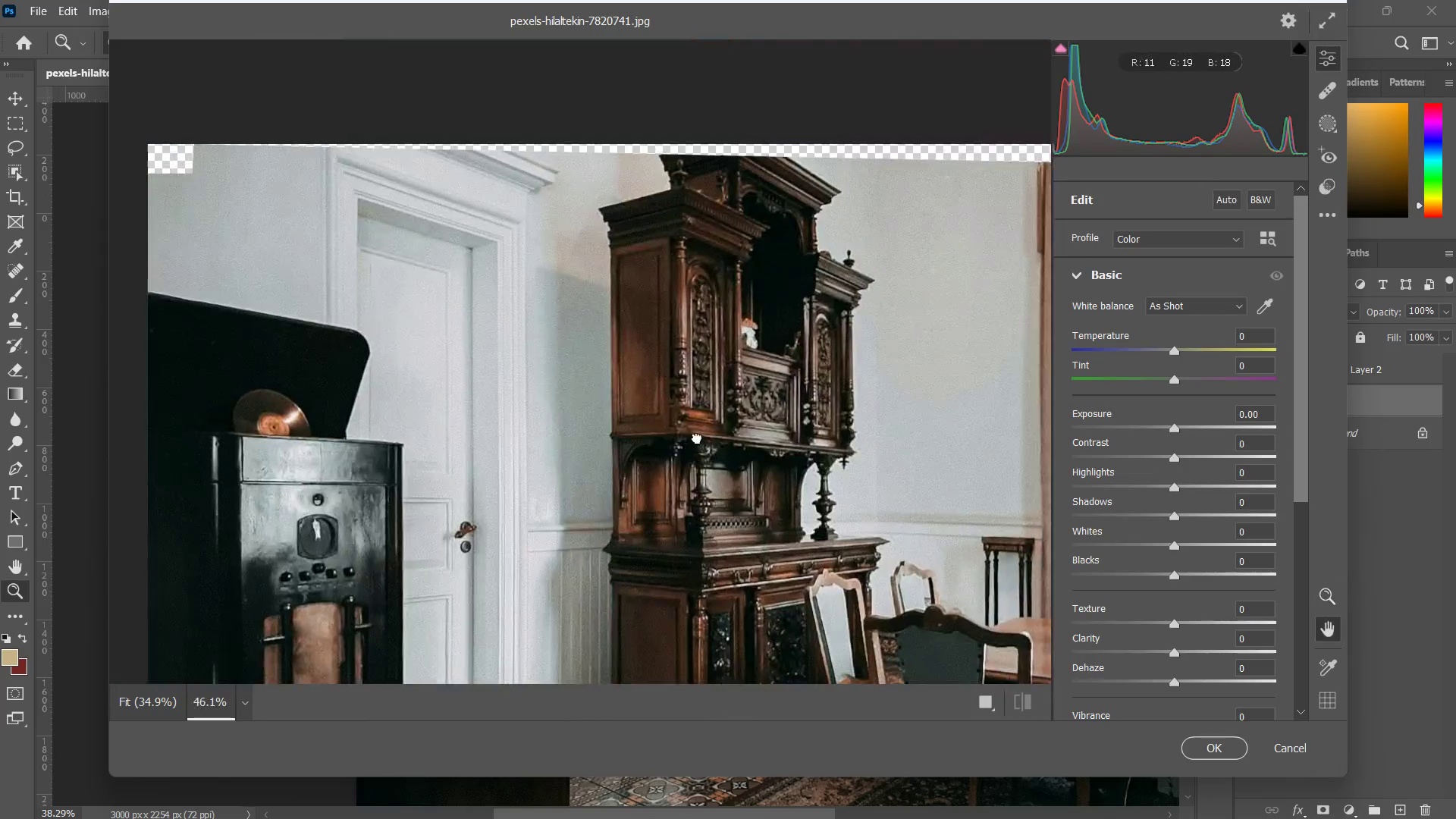 
left_click_drag(start_coordinate=[690, 458], to_coordinate=[713, 331])
 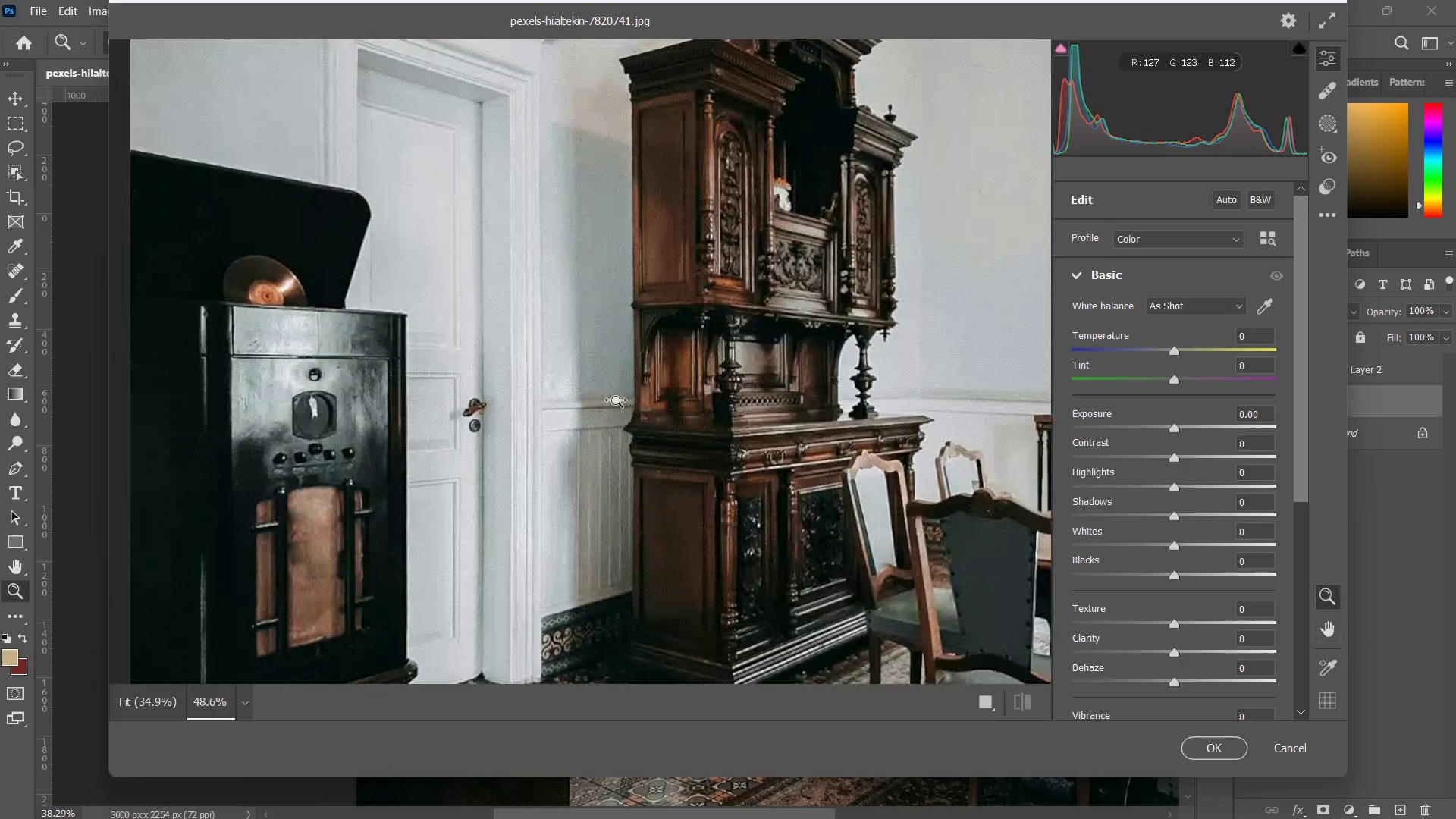 
left_click_drag(start_coordinate=[609, 406], to_coordinate=[607, 394])
 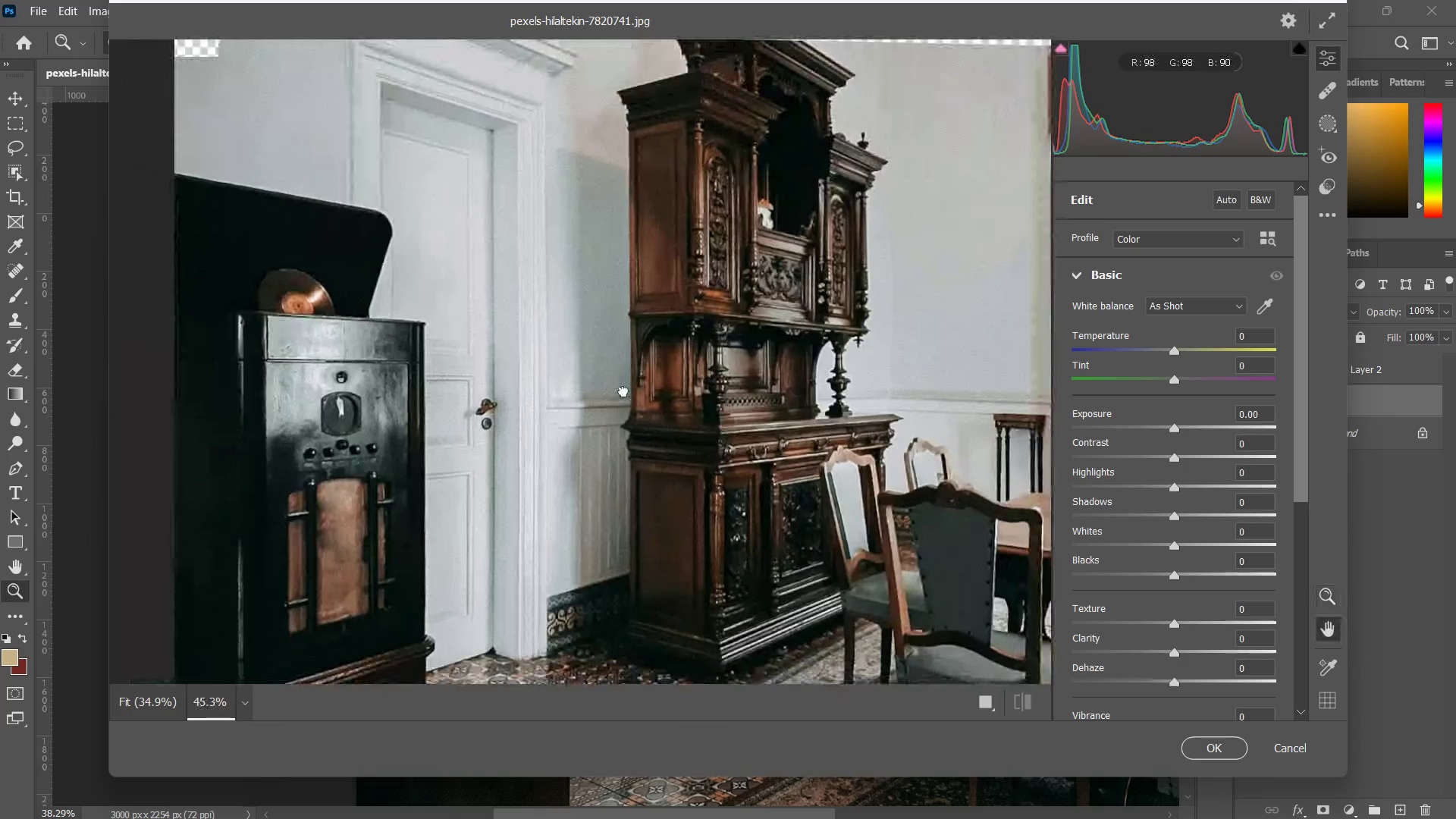 
hold_key(key=Space, duration=0.31)
 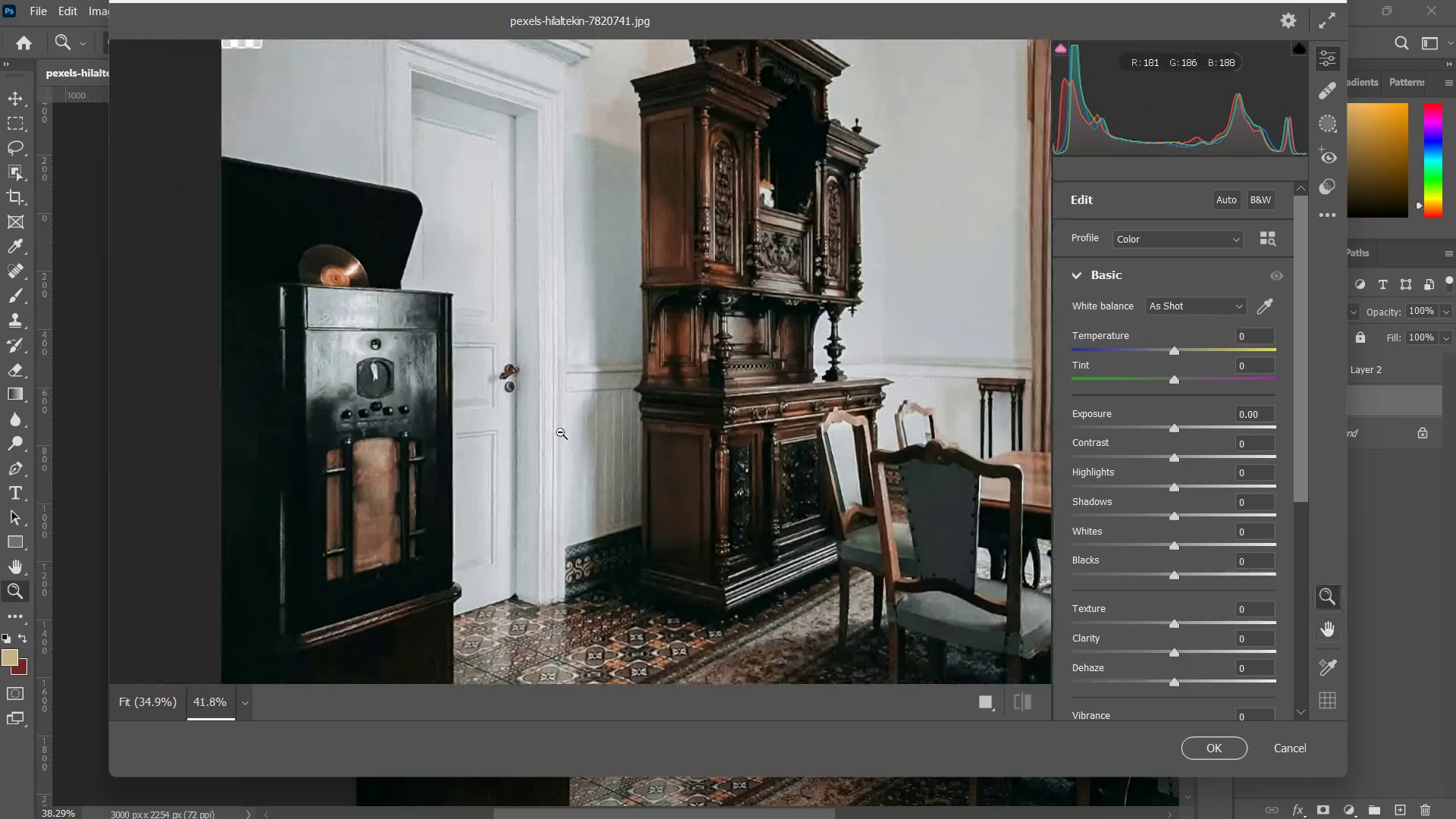 
left_click_drag(start_coordinate=[615, 406], to_coordinate=[629, 372])
 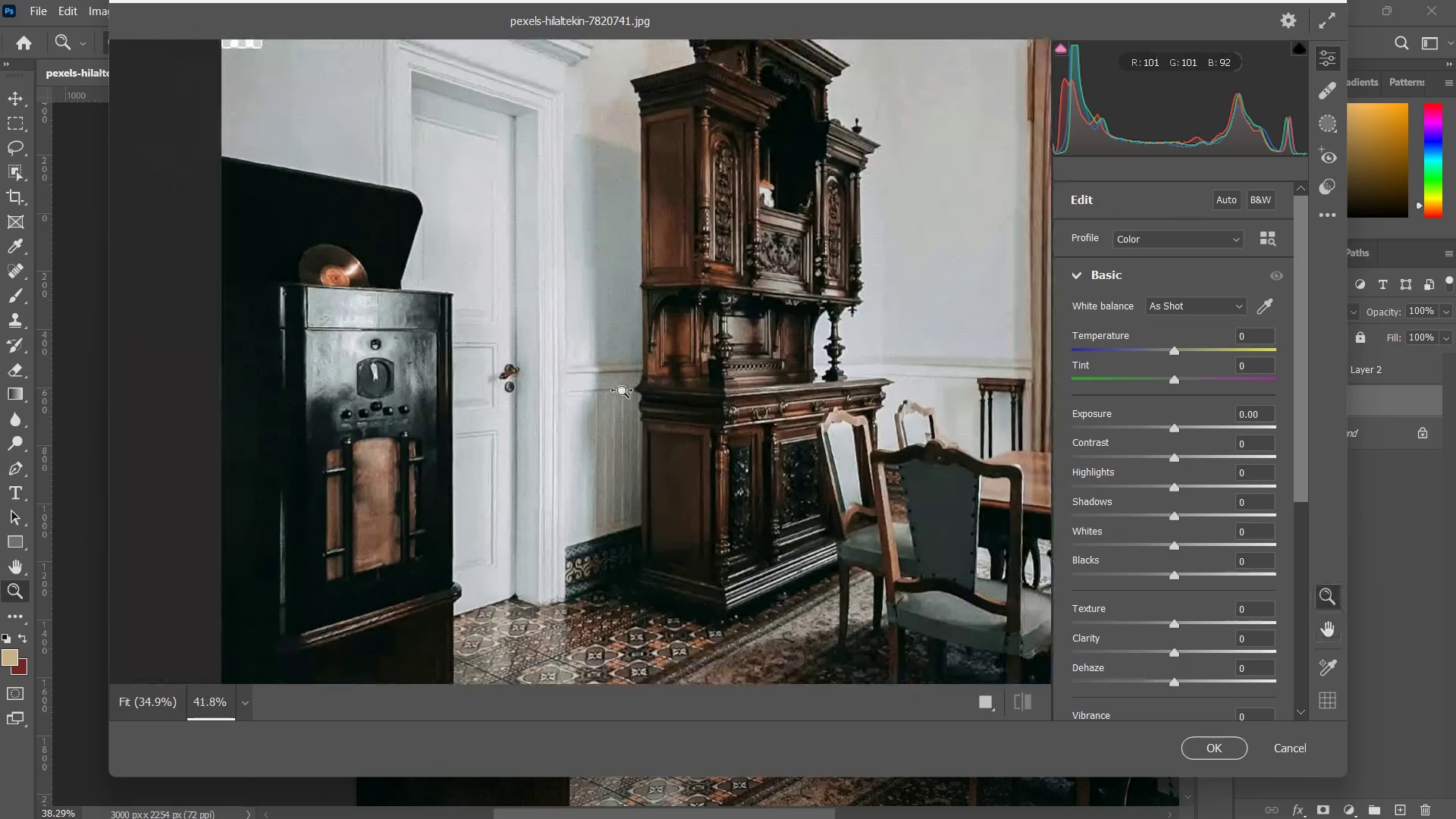 
left_click_drag(start_coordinate=[630, 372], to_coordinate=[623, 391])
 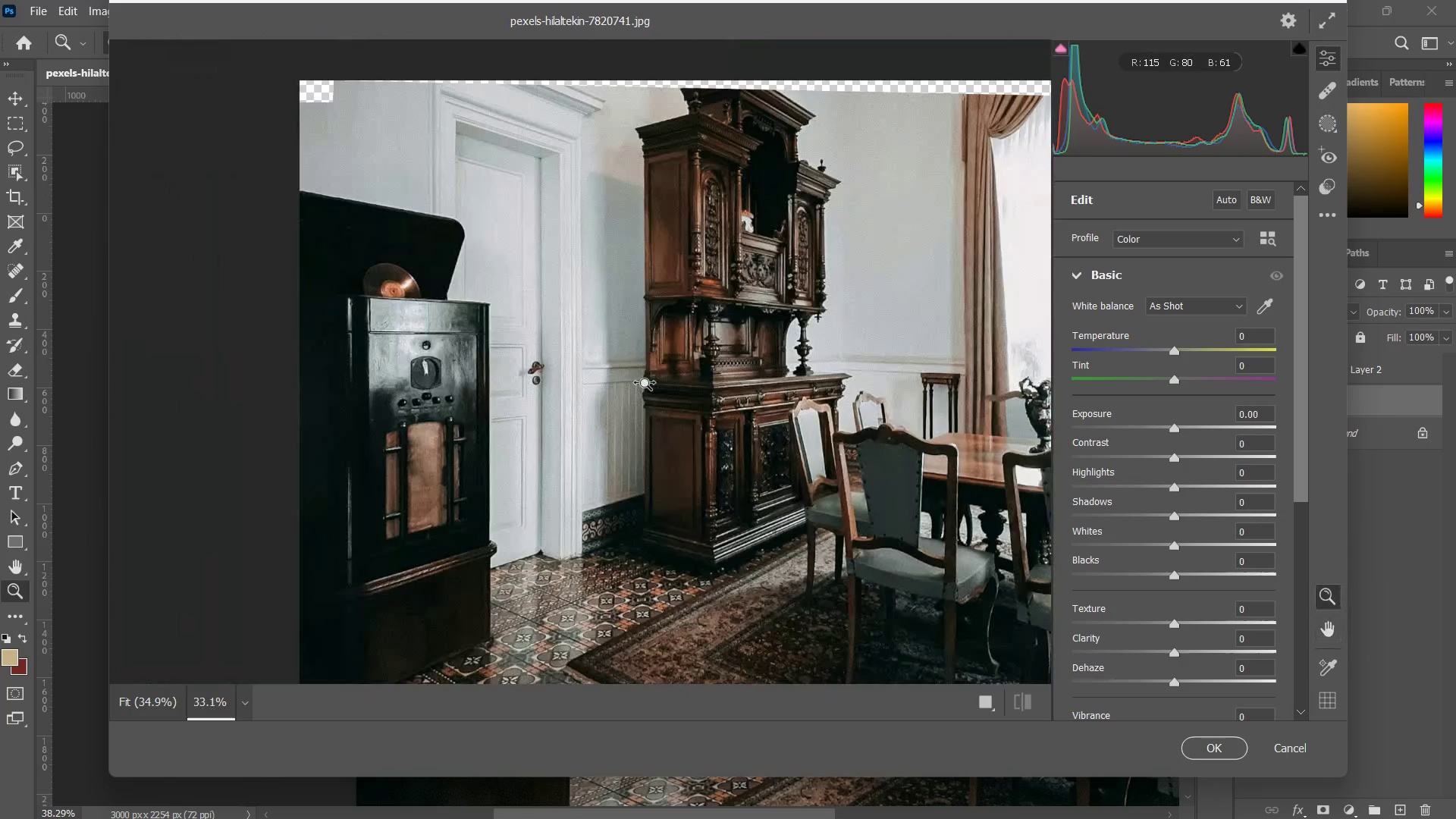 
left_click_drag(start_coordinate=[665, 350], to_coordinate=[661, 378])
 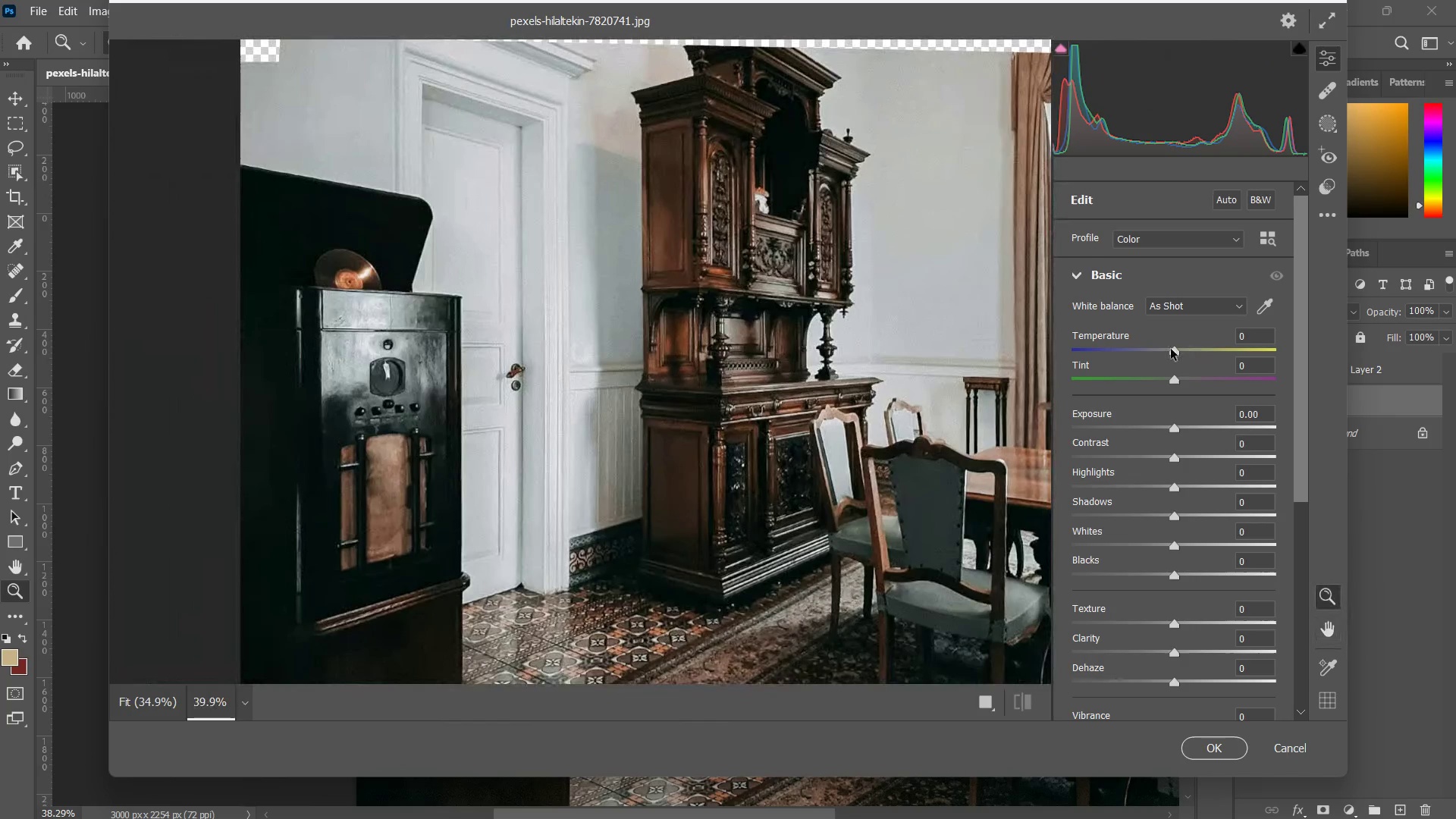 
left_click_drag(start_coordinate=[1172, 349], to_coordinate=[1180, 354])